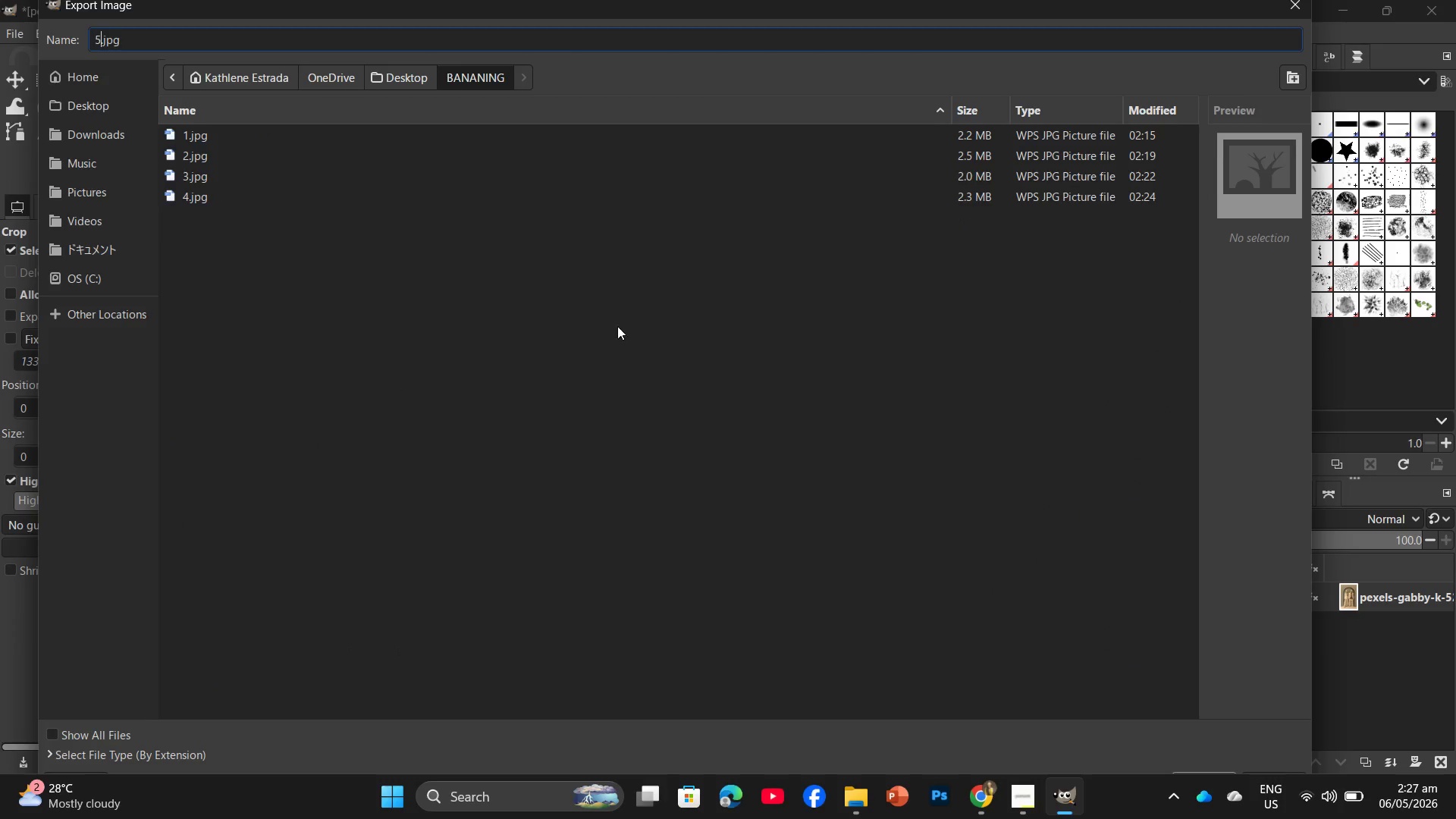 
key(Enter)
 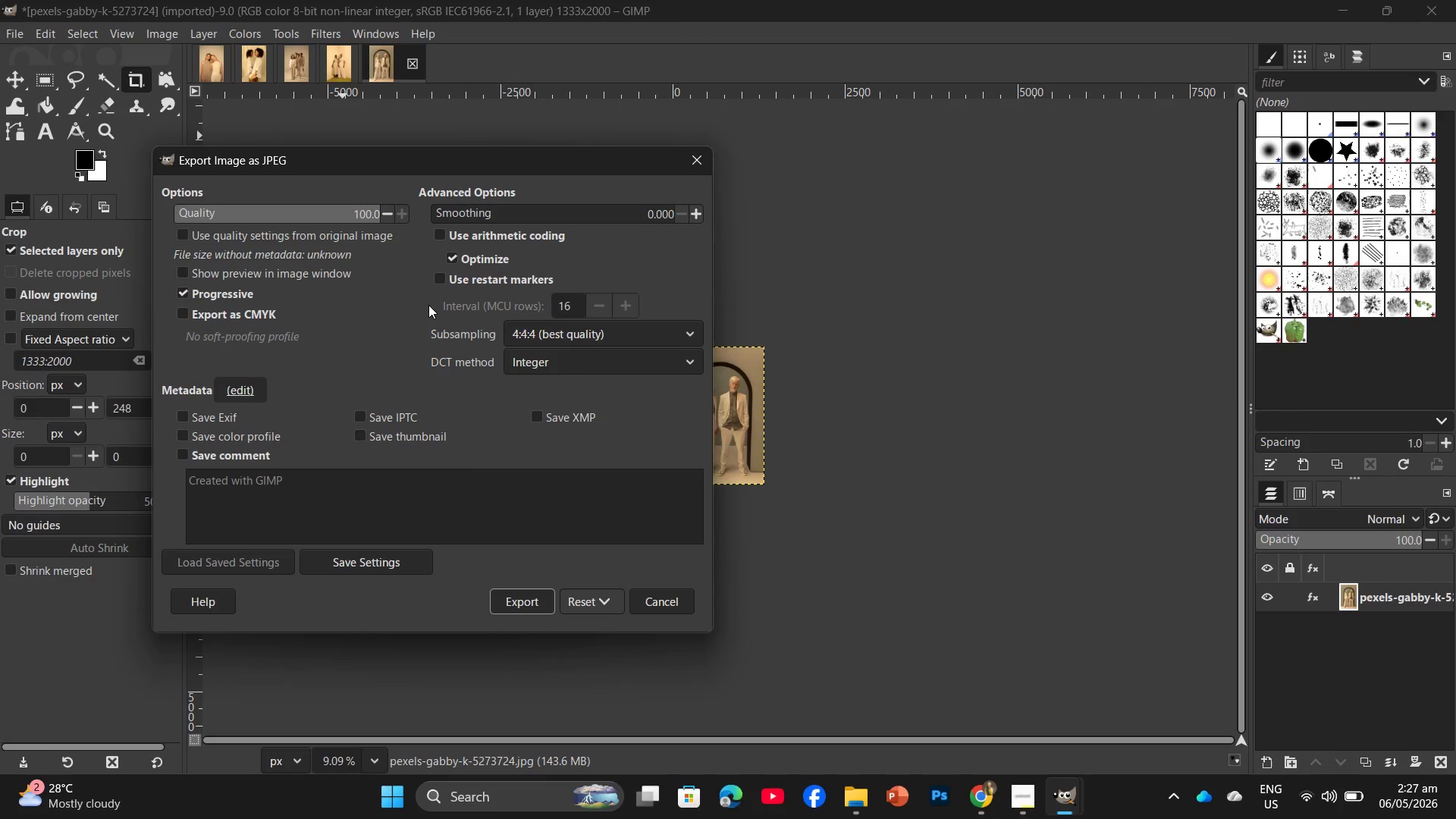 
left_click([512, 592])
 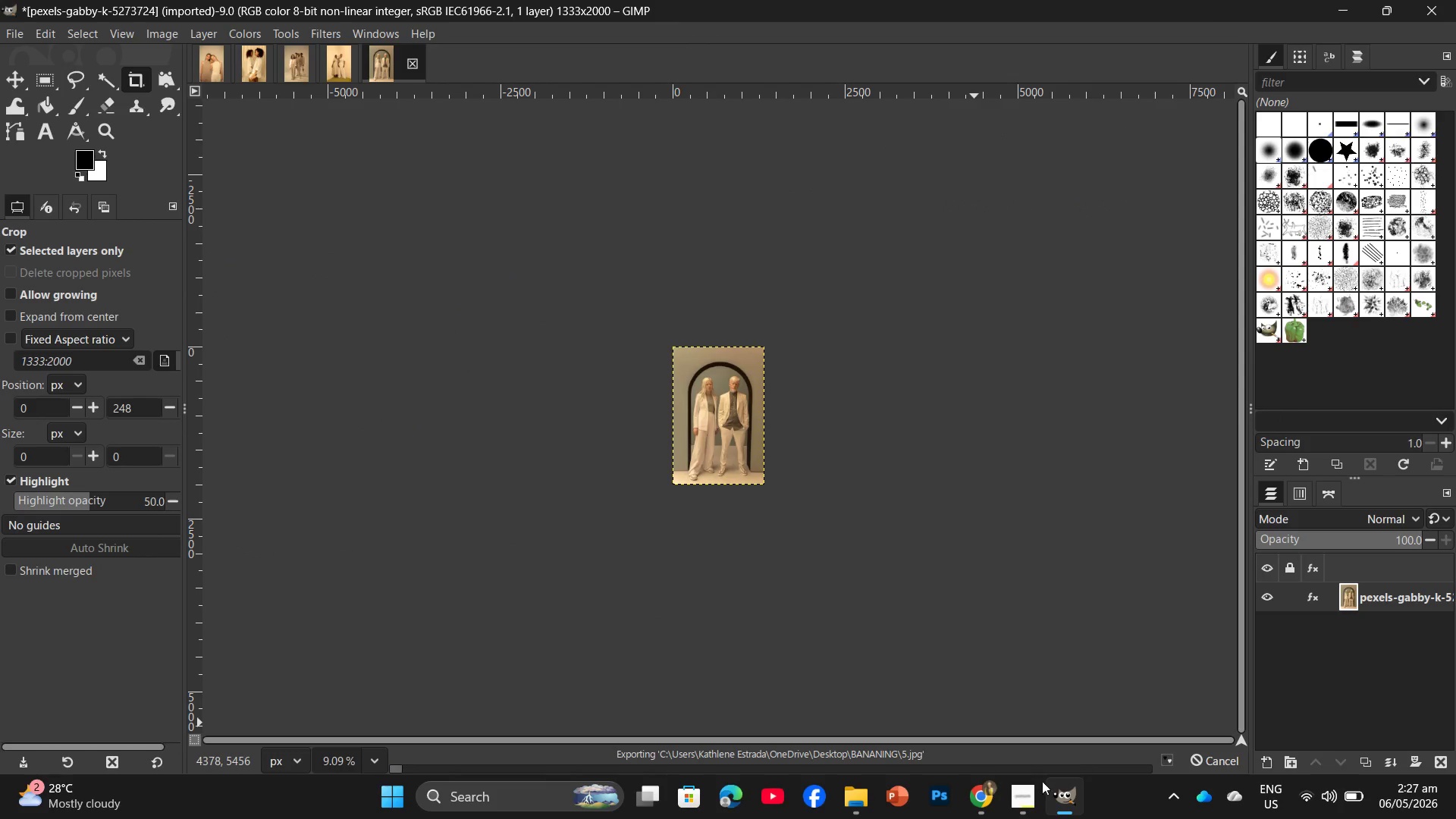 
left_click([1019, 797])